 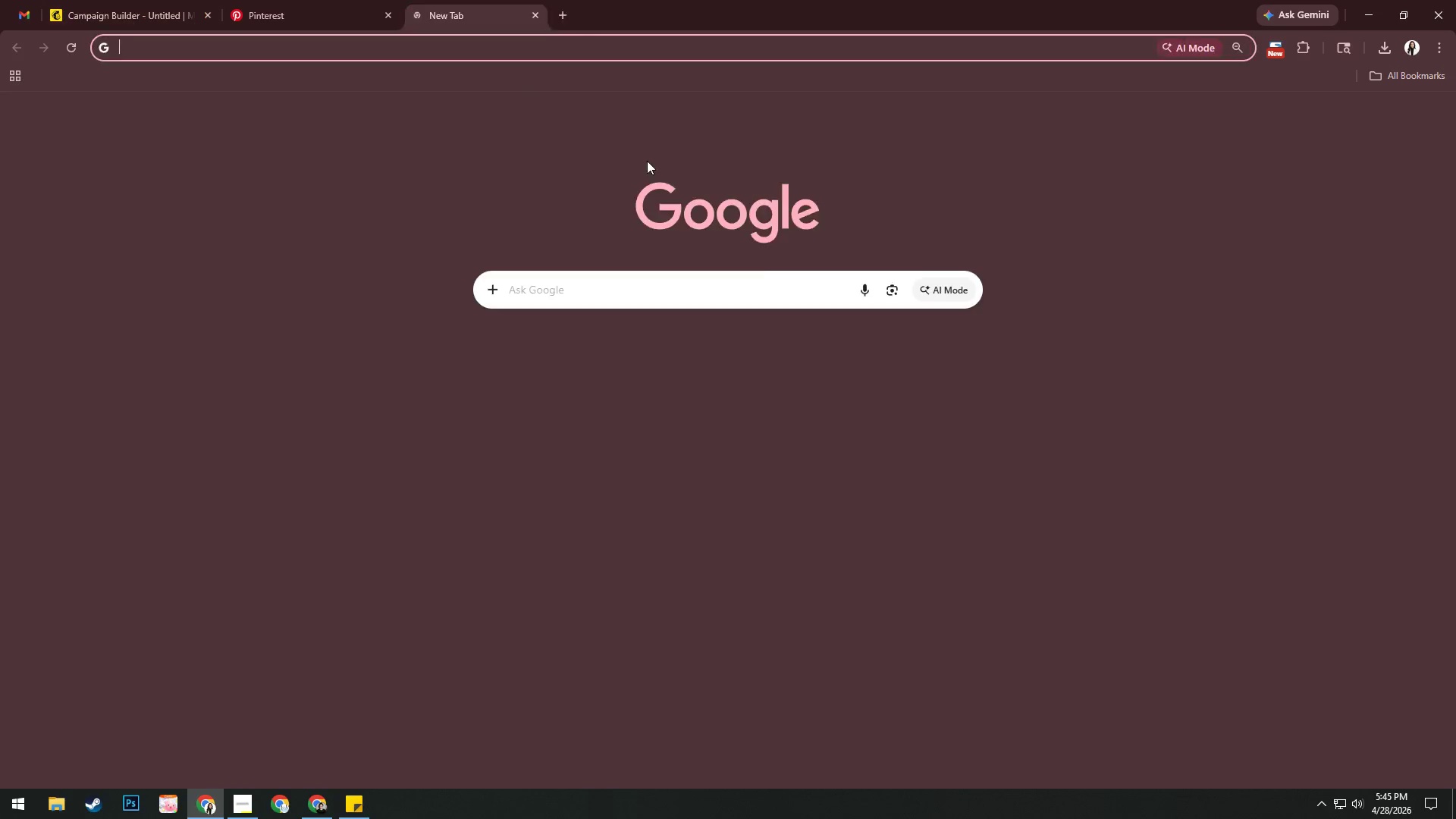 
left_click([684, 375])
 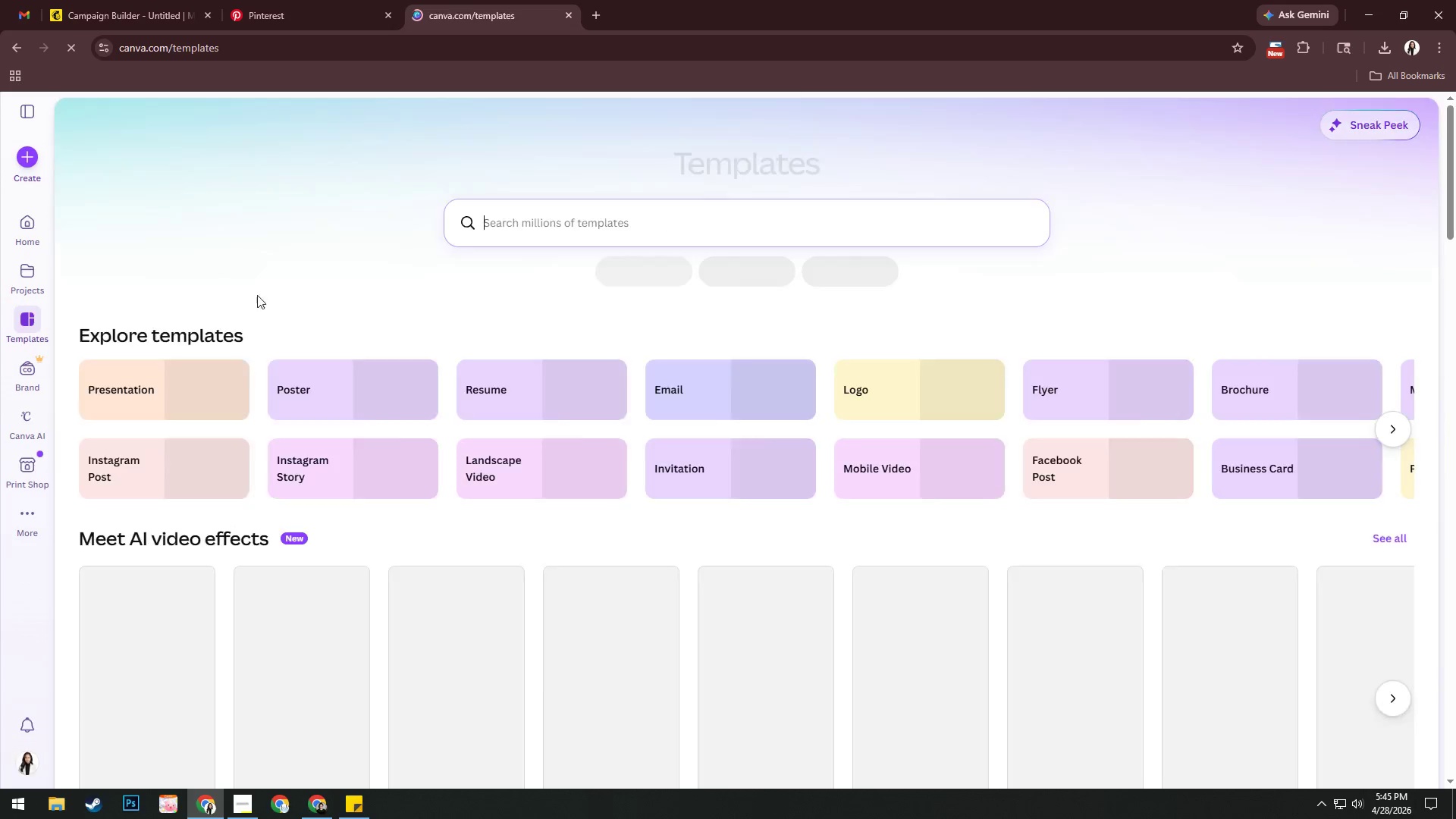 
left_click([34, 150])
 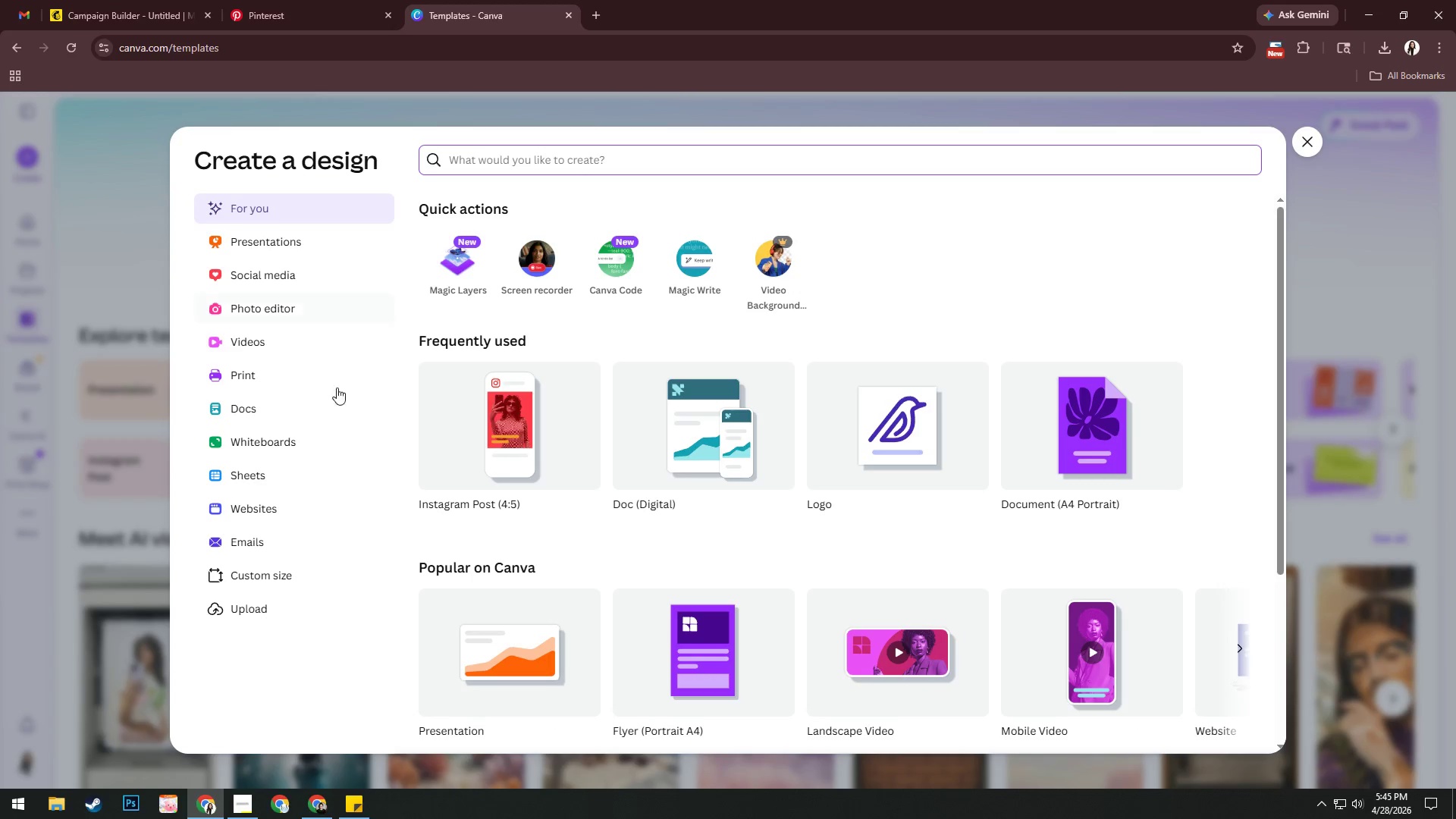 
left_click([295, 571])
 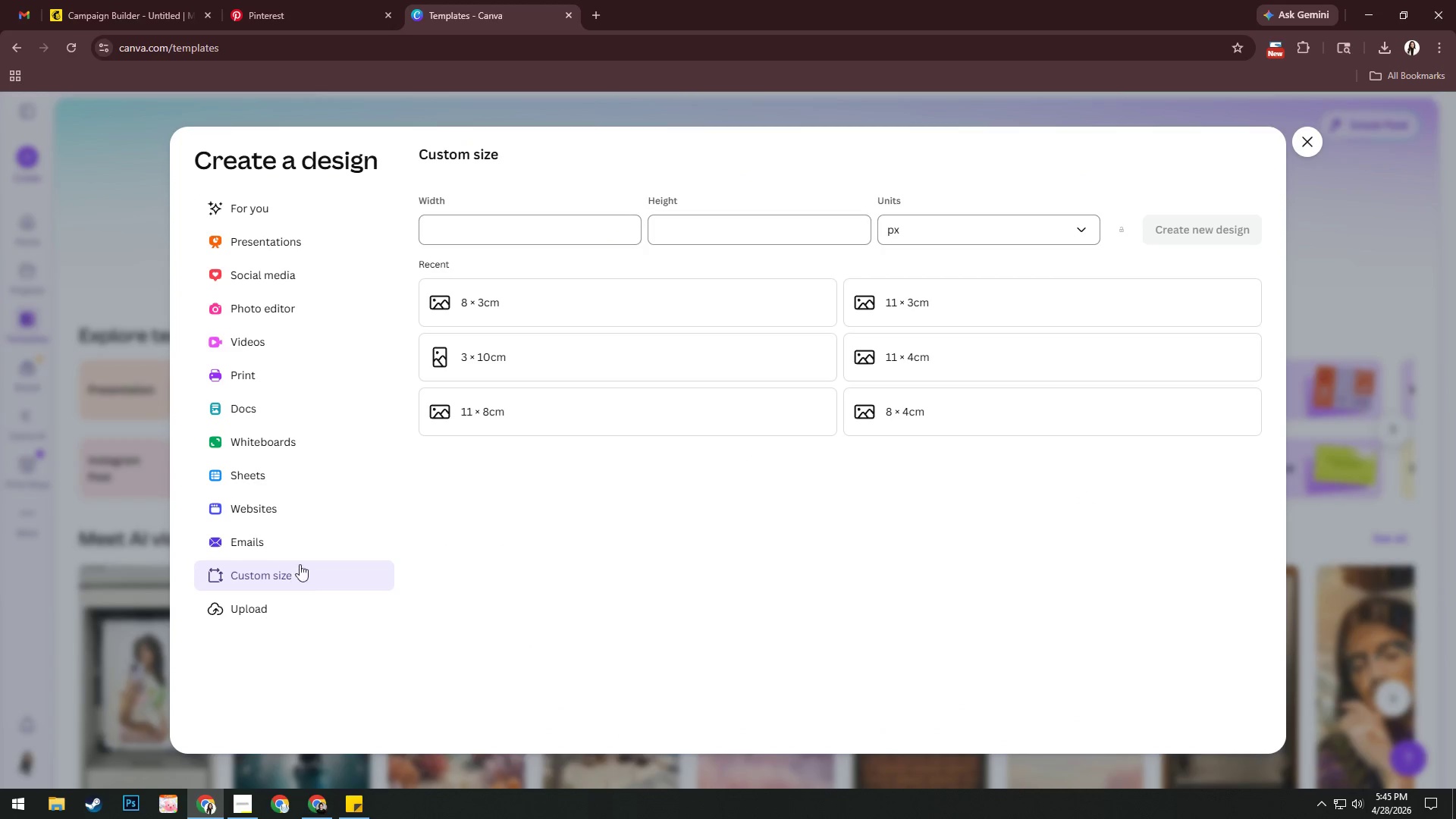 
left_click([551, 292])
 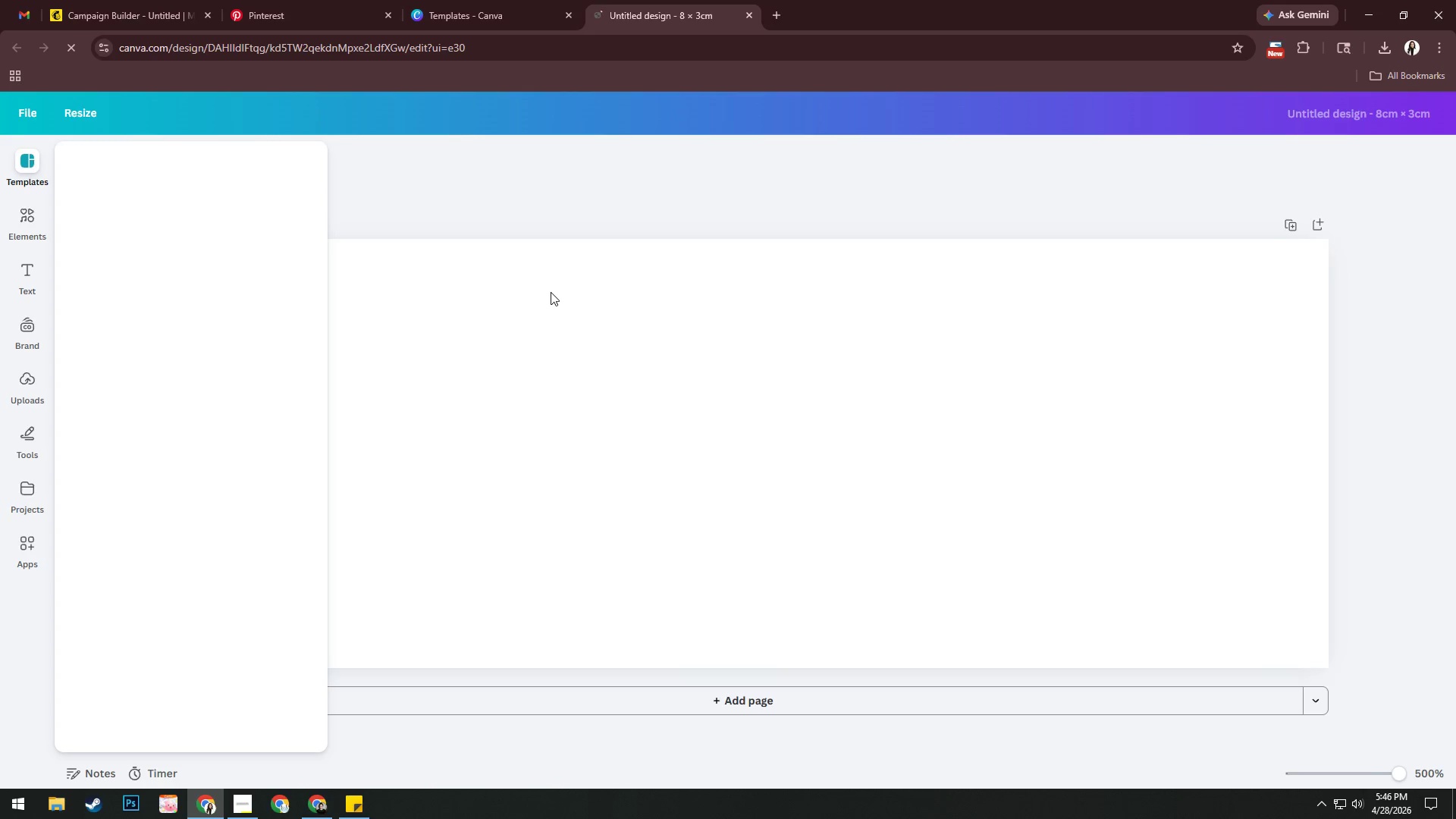 
left_click([30, 223])
 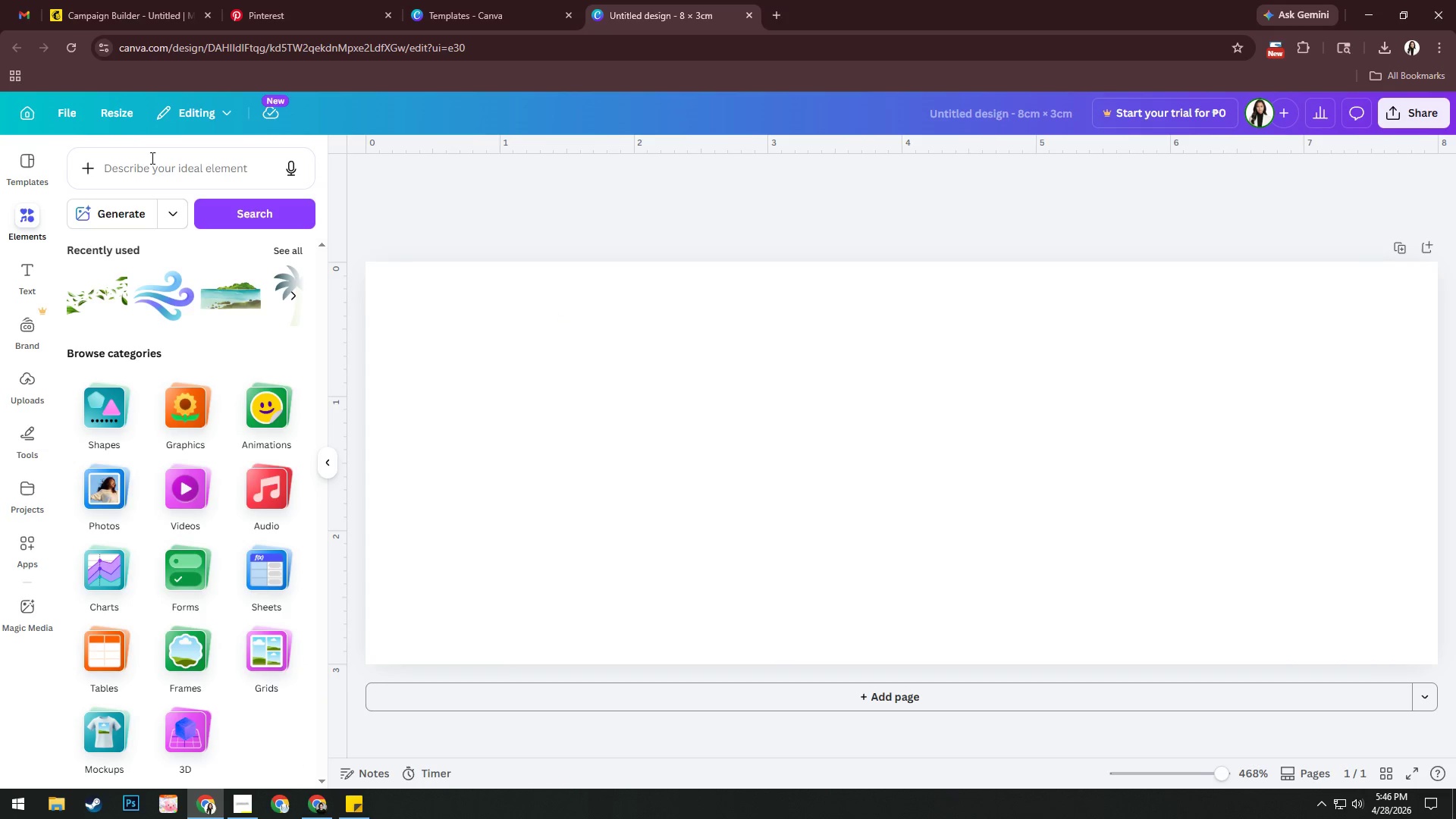 
left_click([152, 172])
 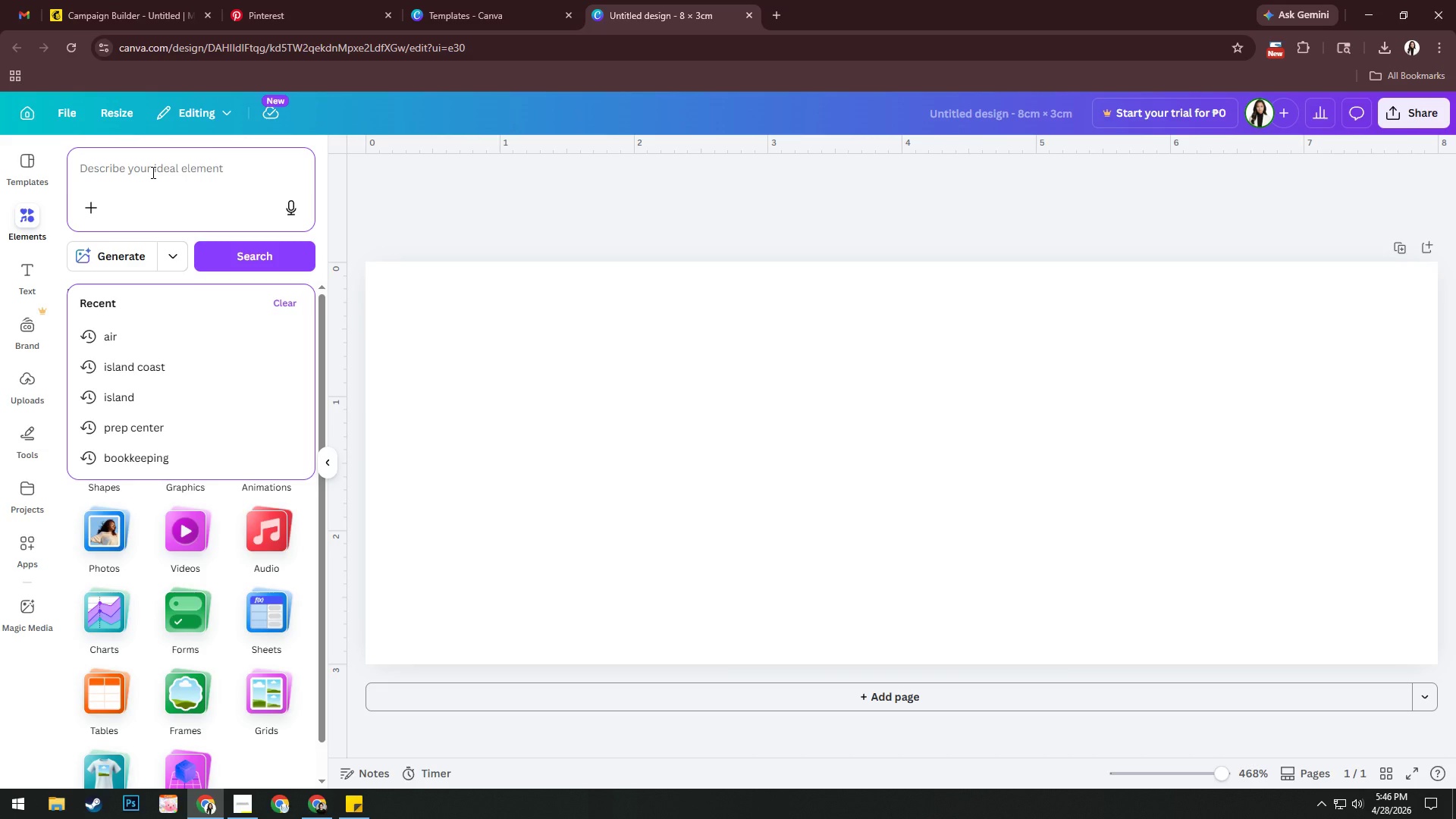 
type(wellness)
 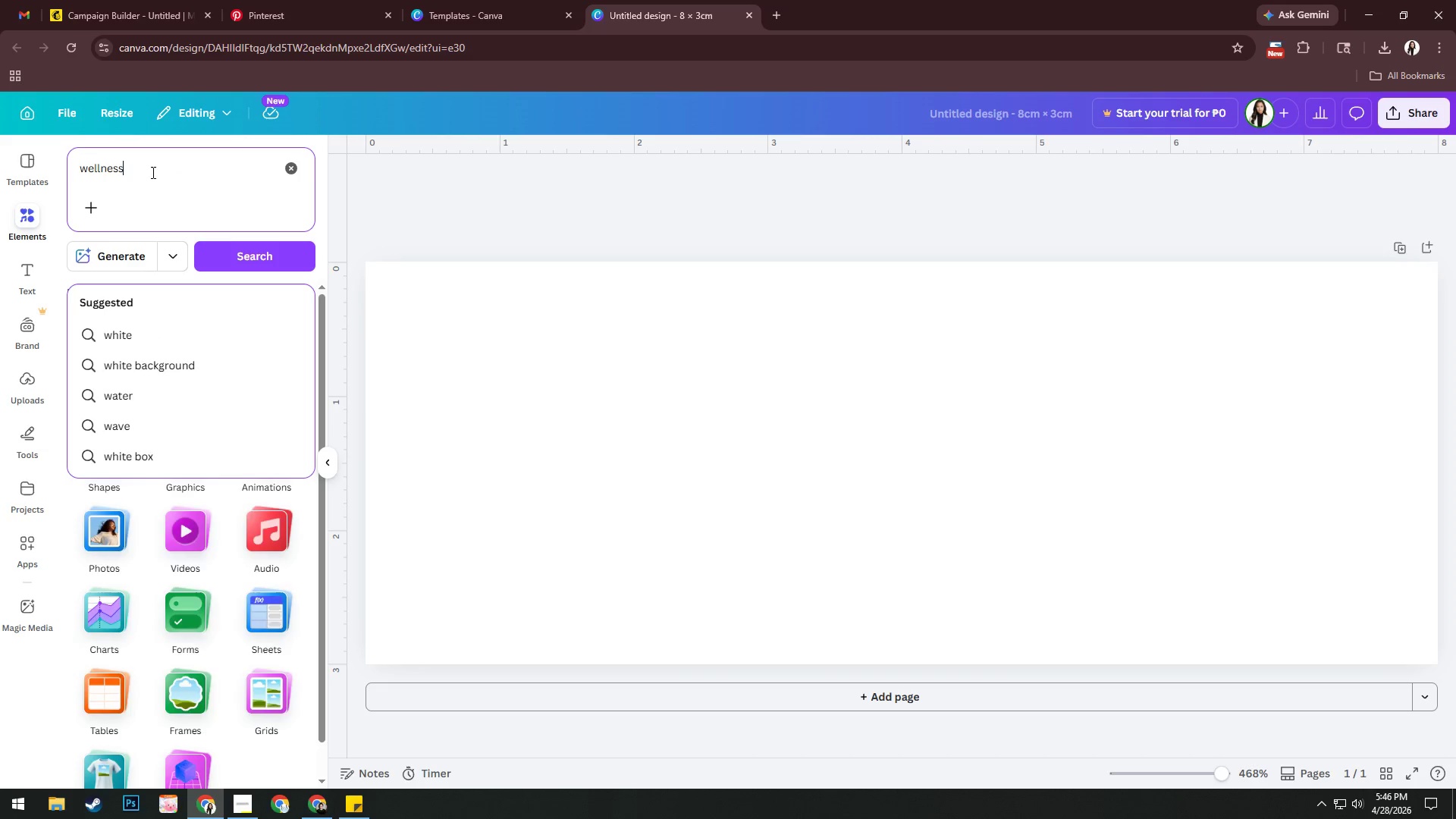 
key(Enter)
 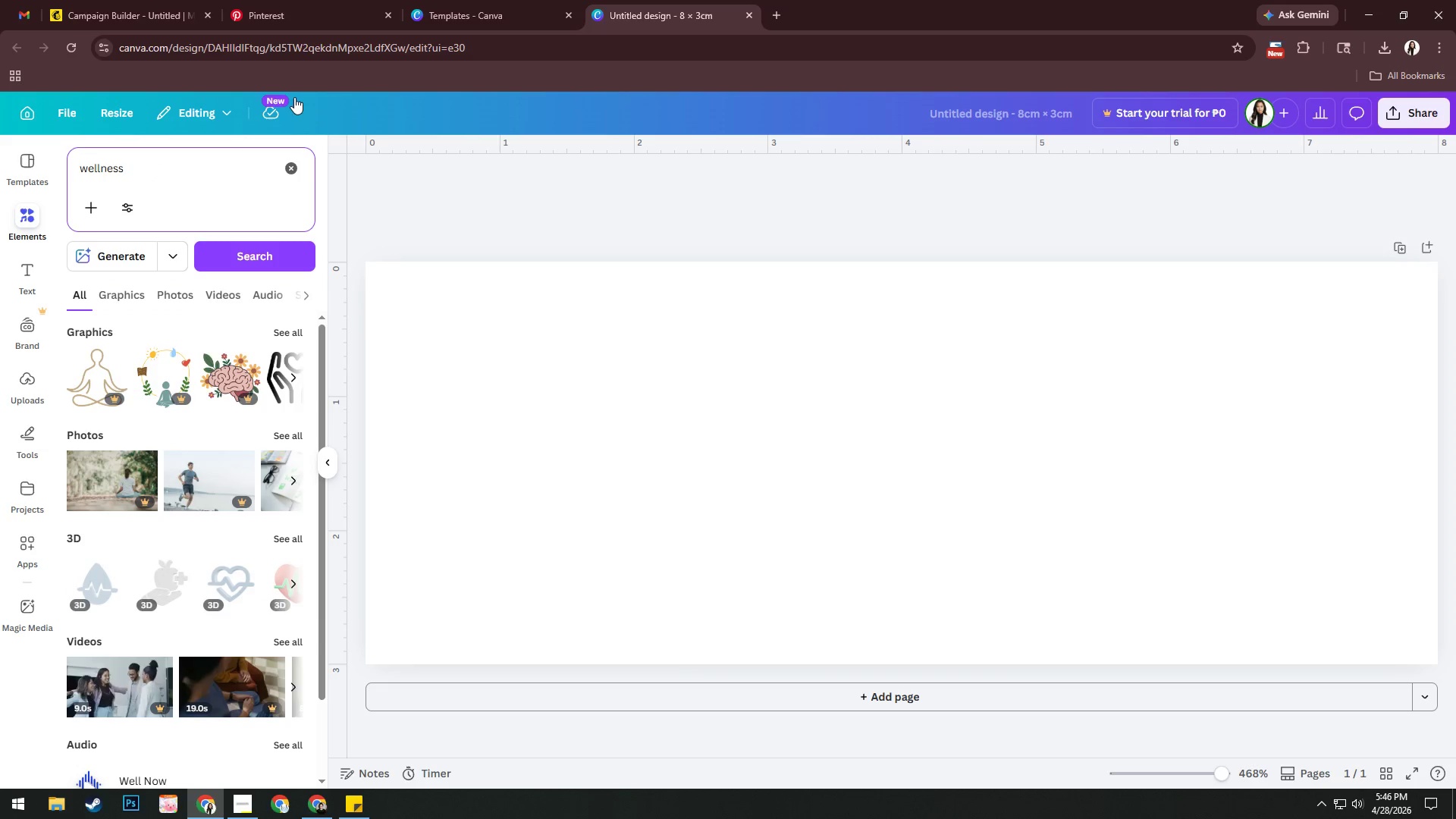 
left_click([284, 334])
 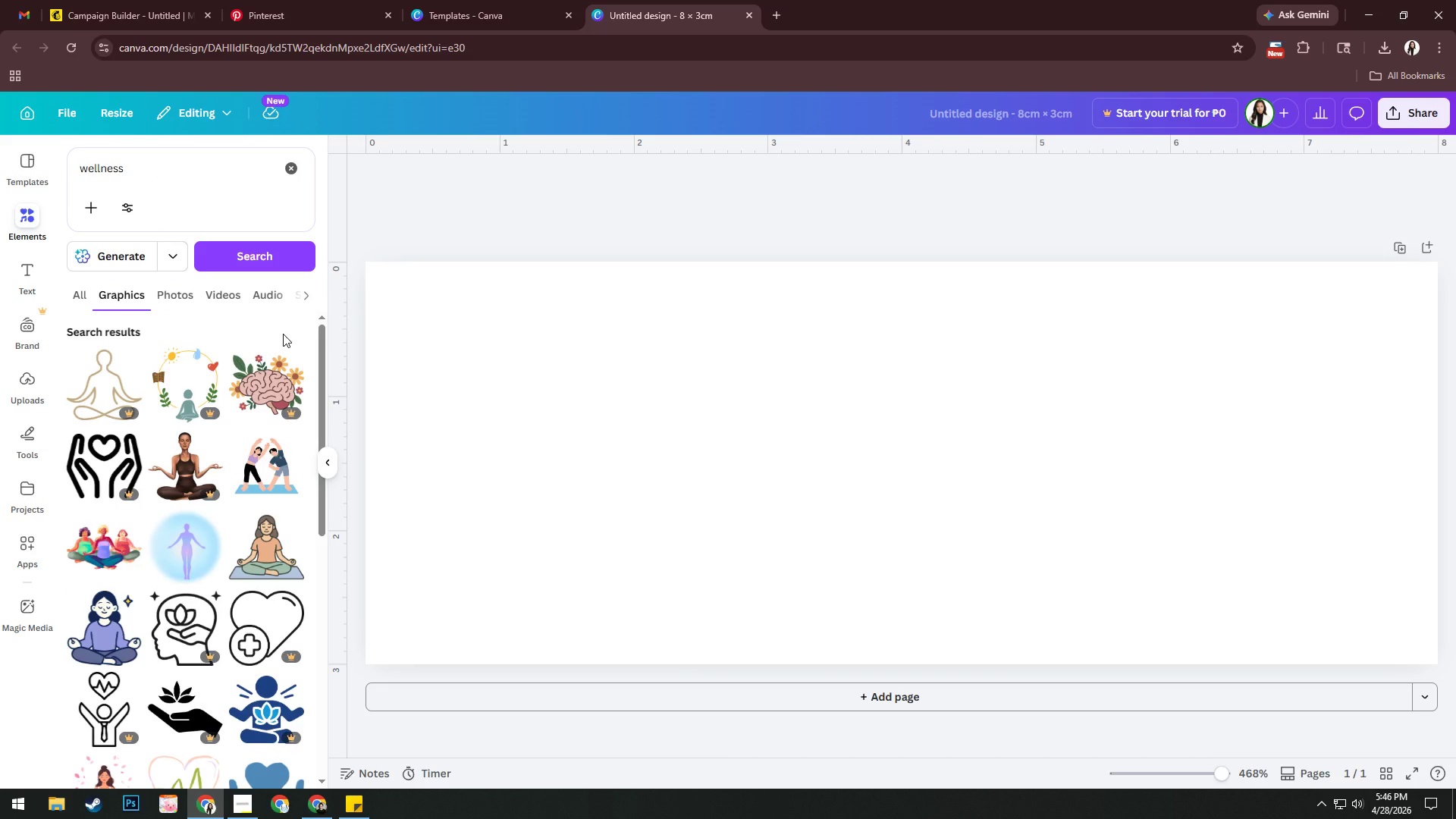 
mouse_move([293, 472])
 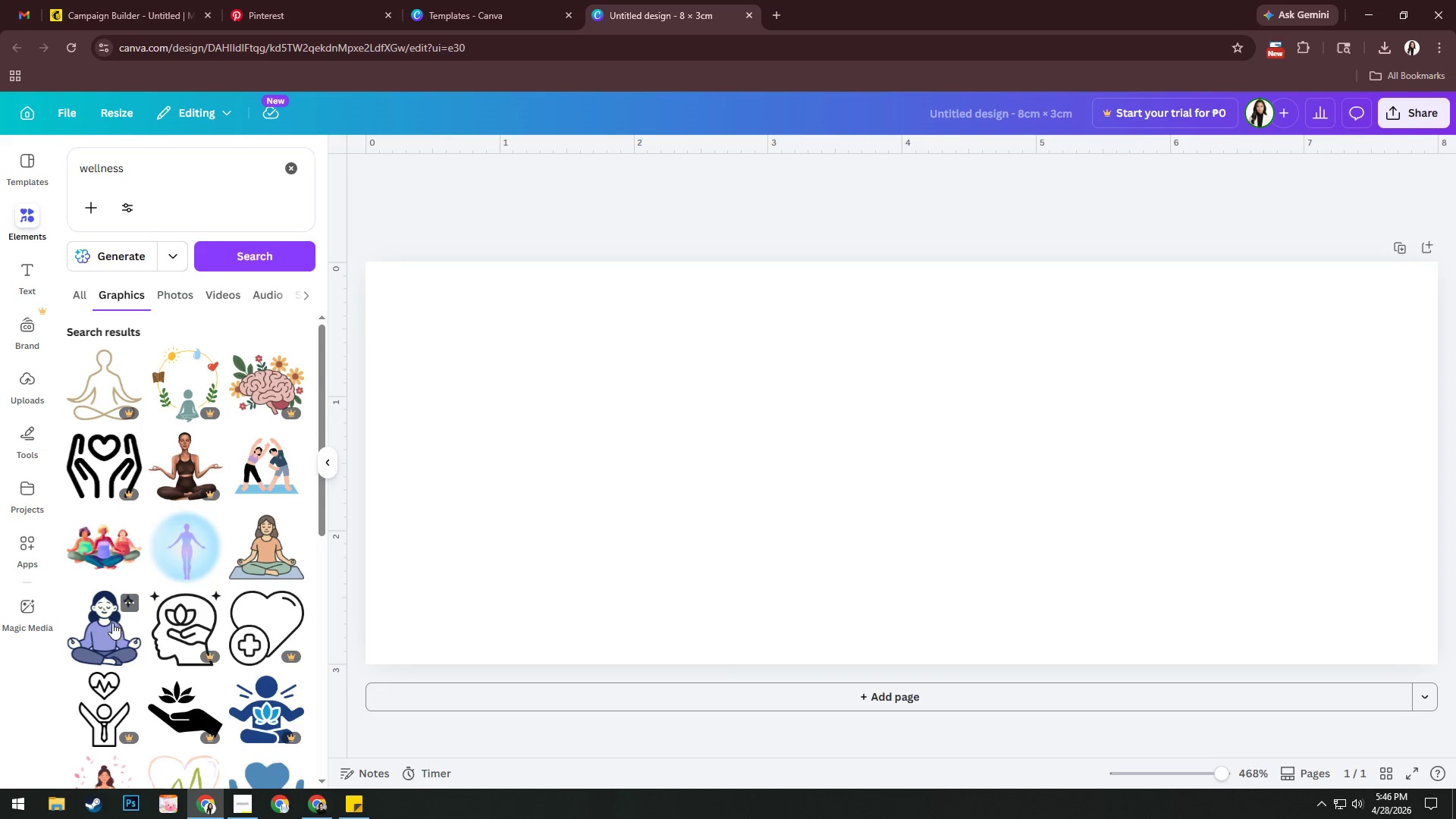 
left_click([111, 627])
 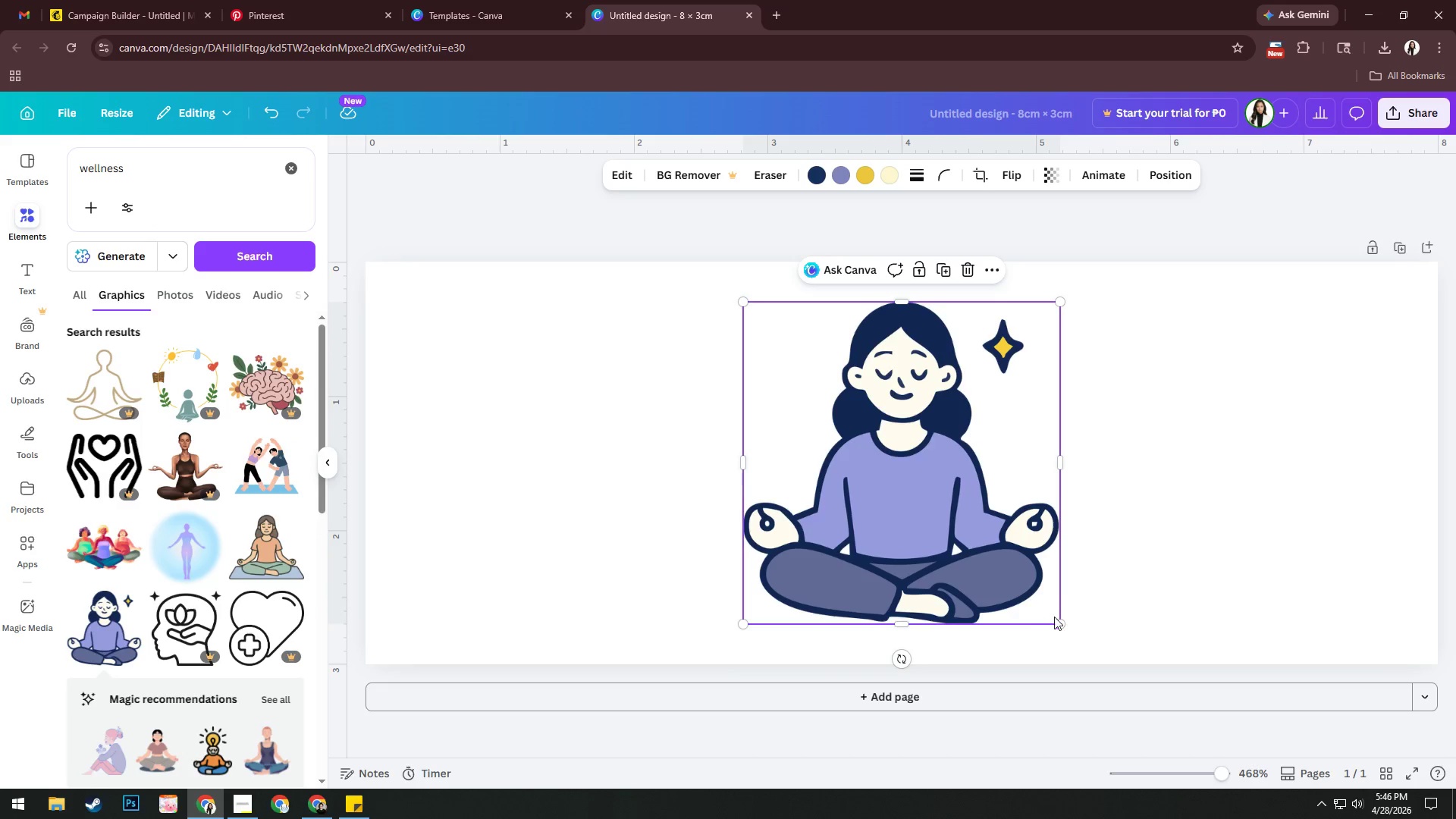 
left_click_drag(start_coordinate=[1058, 622], to_coordinate=[855, 417])
 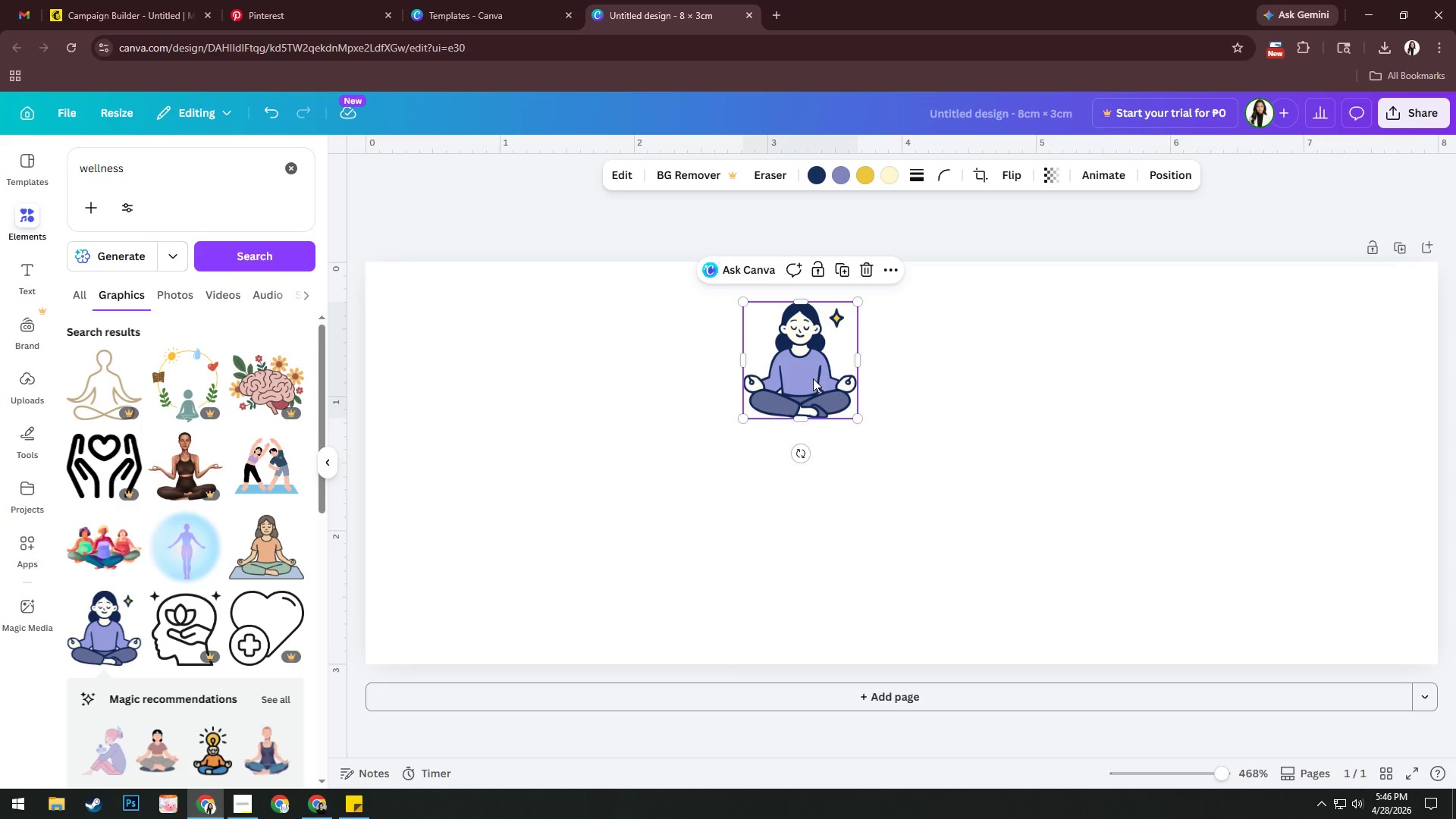 
left_click_drag(start_coordinate=[813, 378], to_coordinate=[1193, 481])
 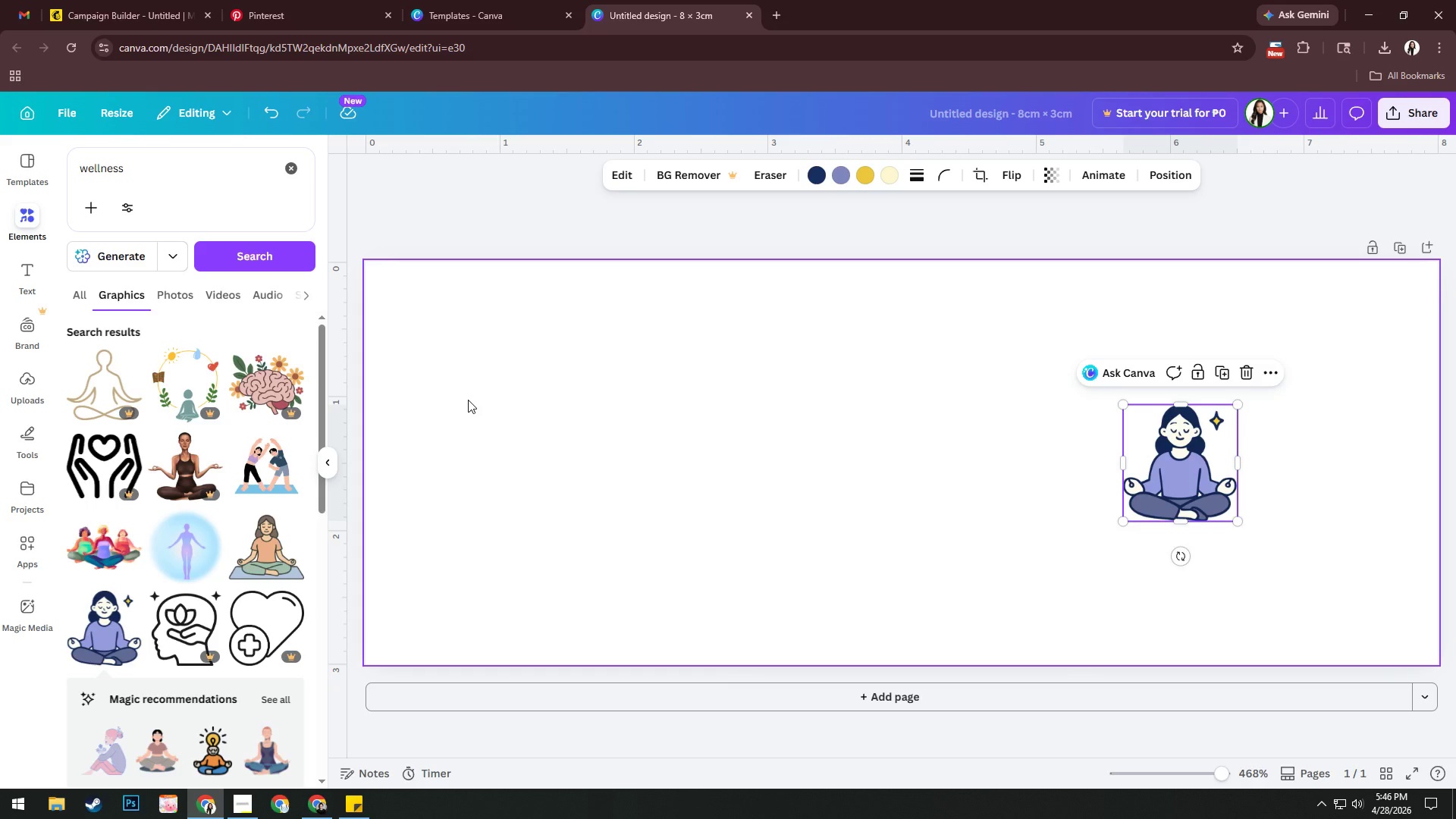 
wait(9.12)
 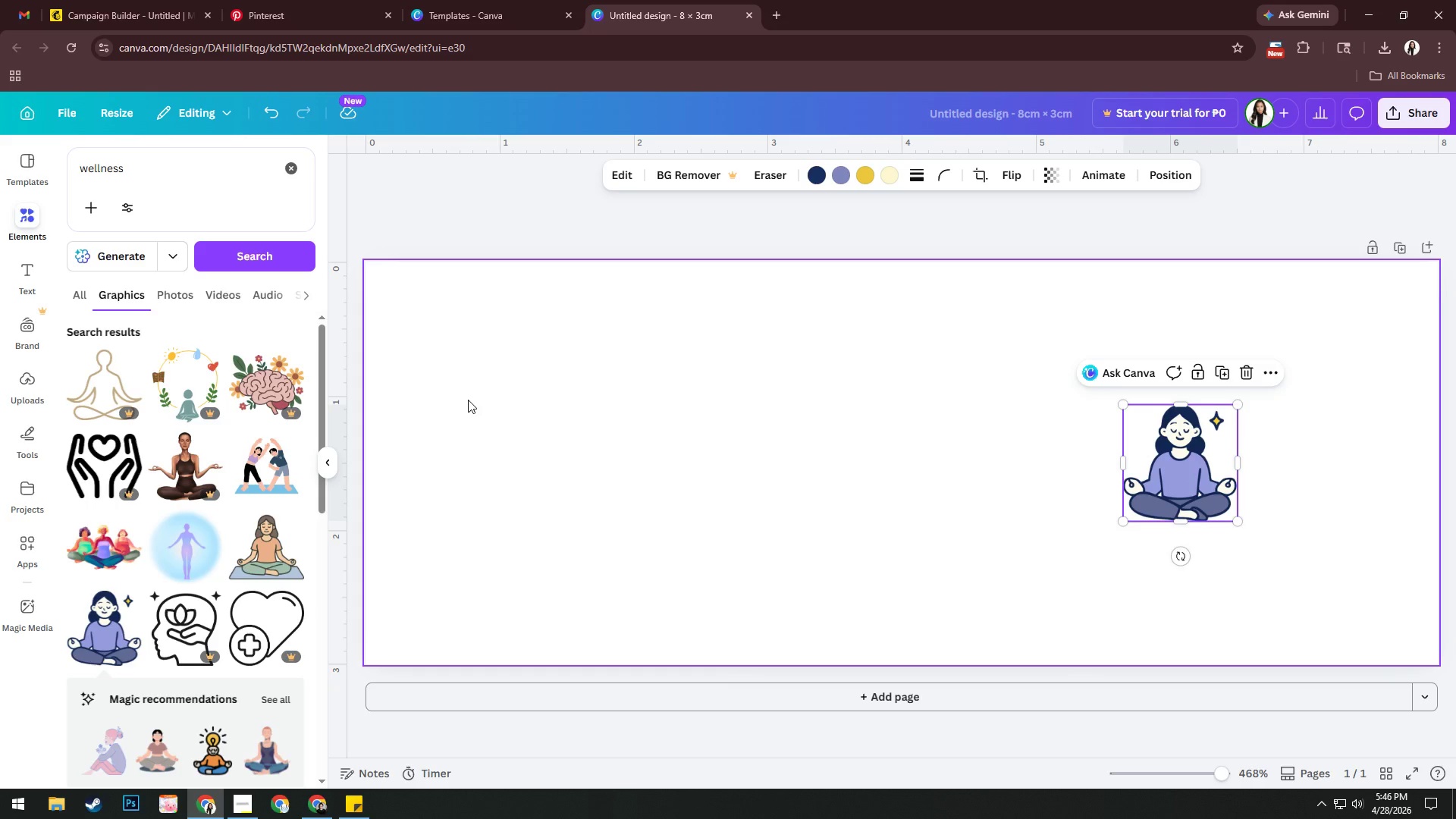 
left_click([845, 176])
 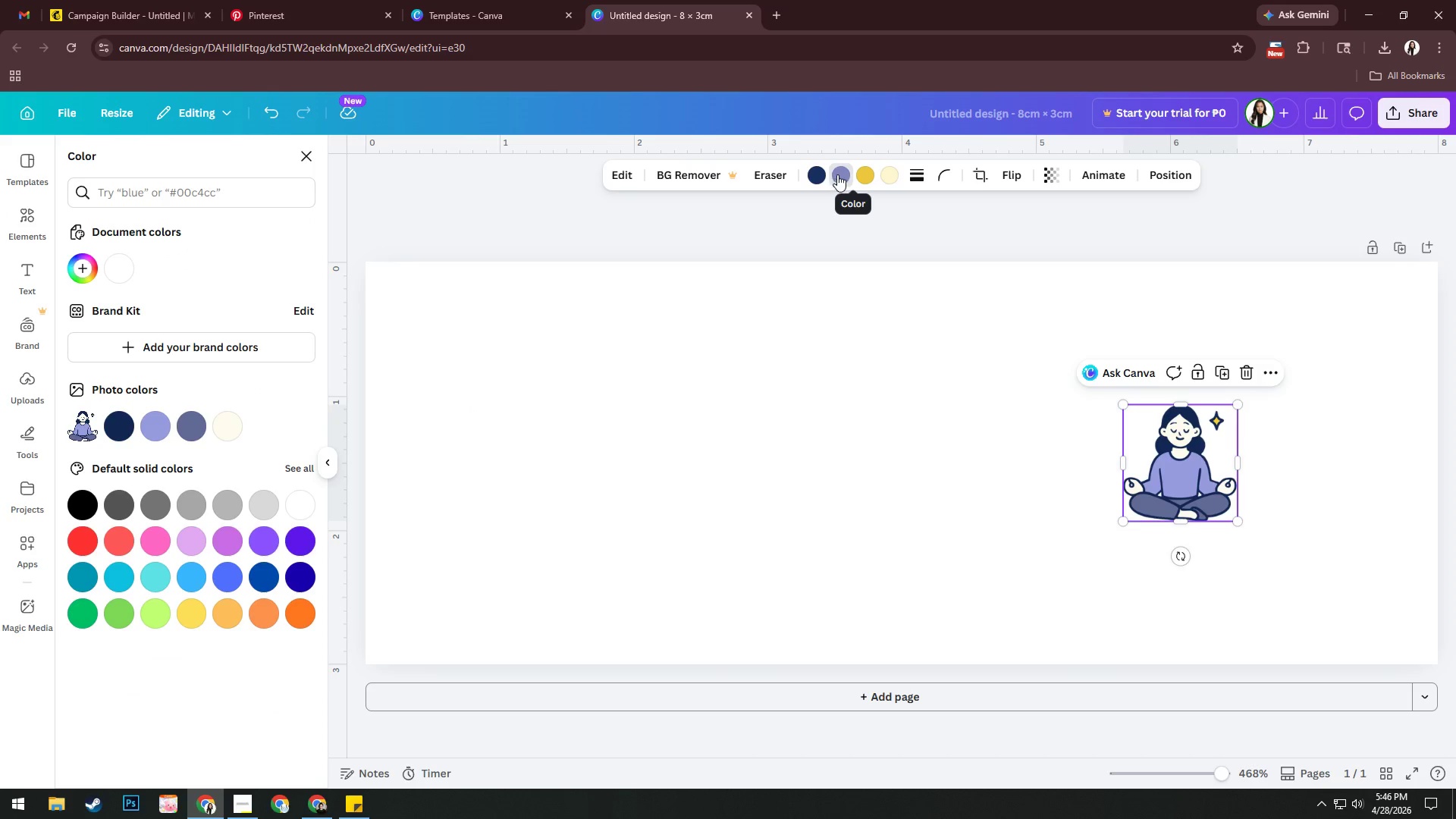 
left_click([841, 173])
 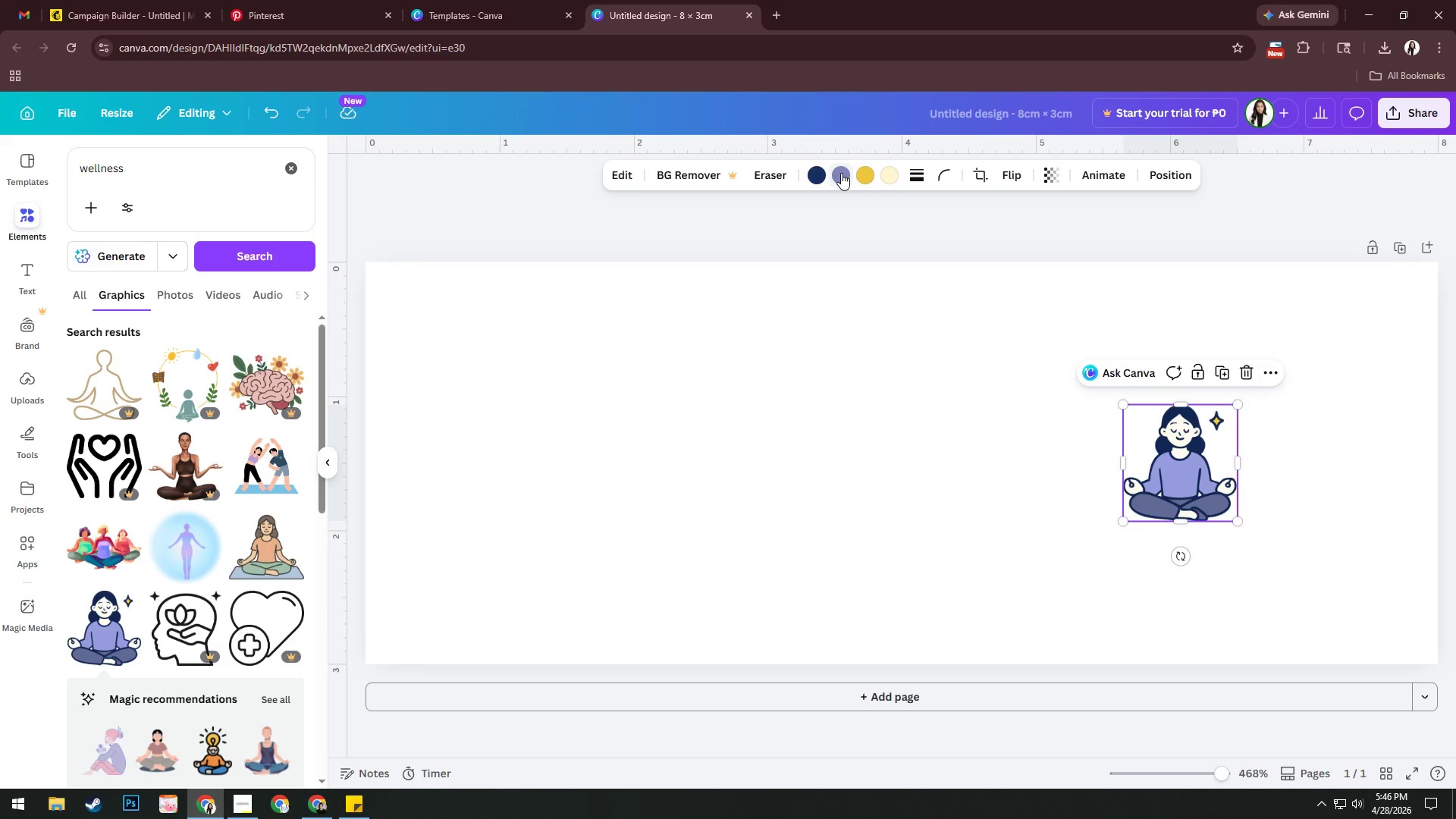 
left_click([841, 173])
 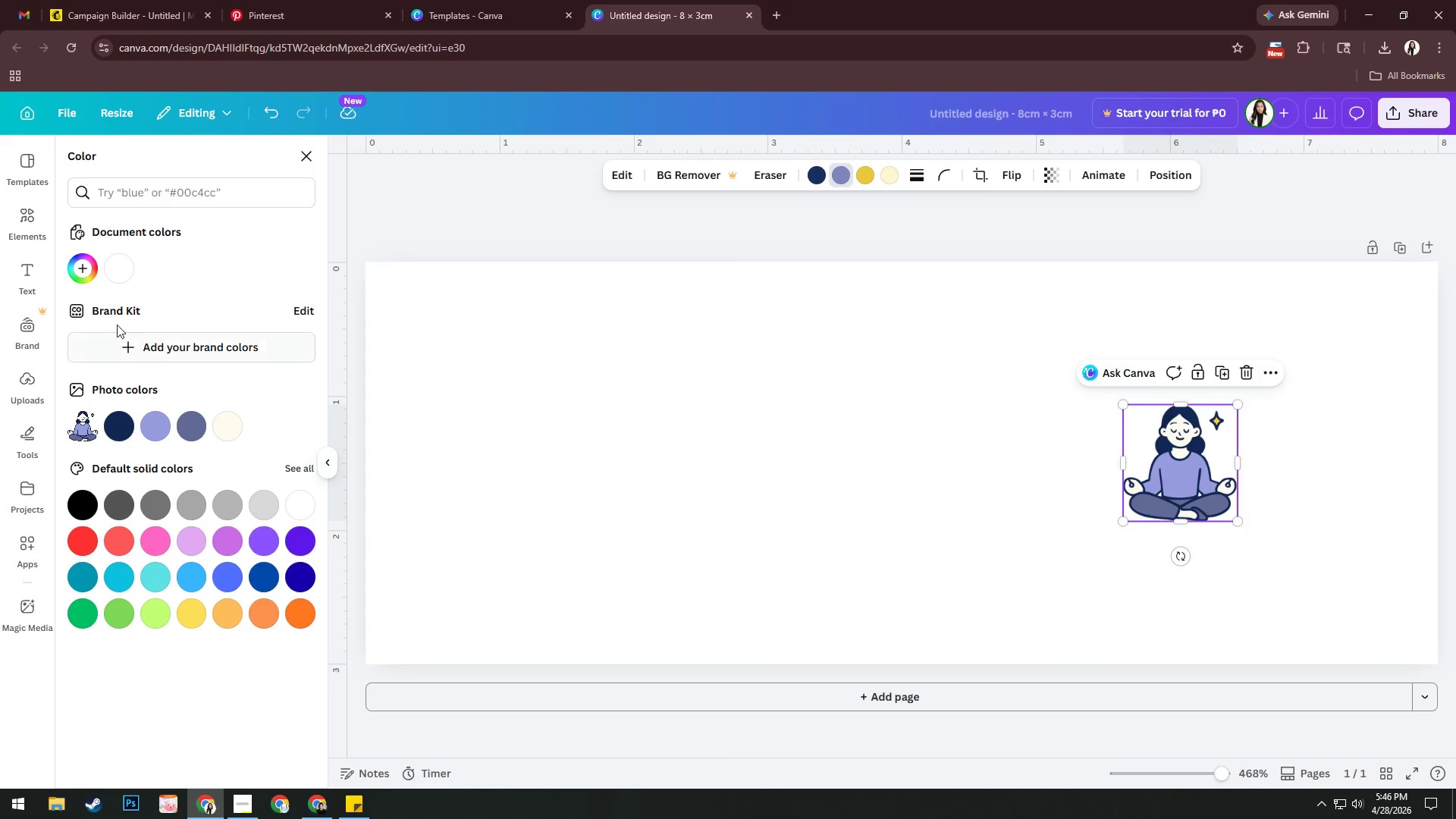 
left_click([74, 263])
 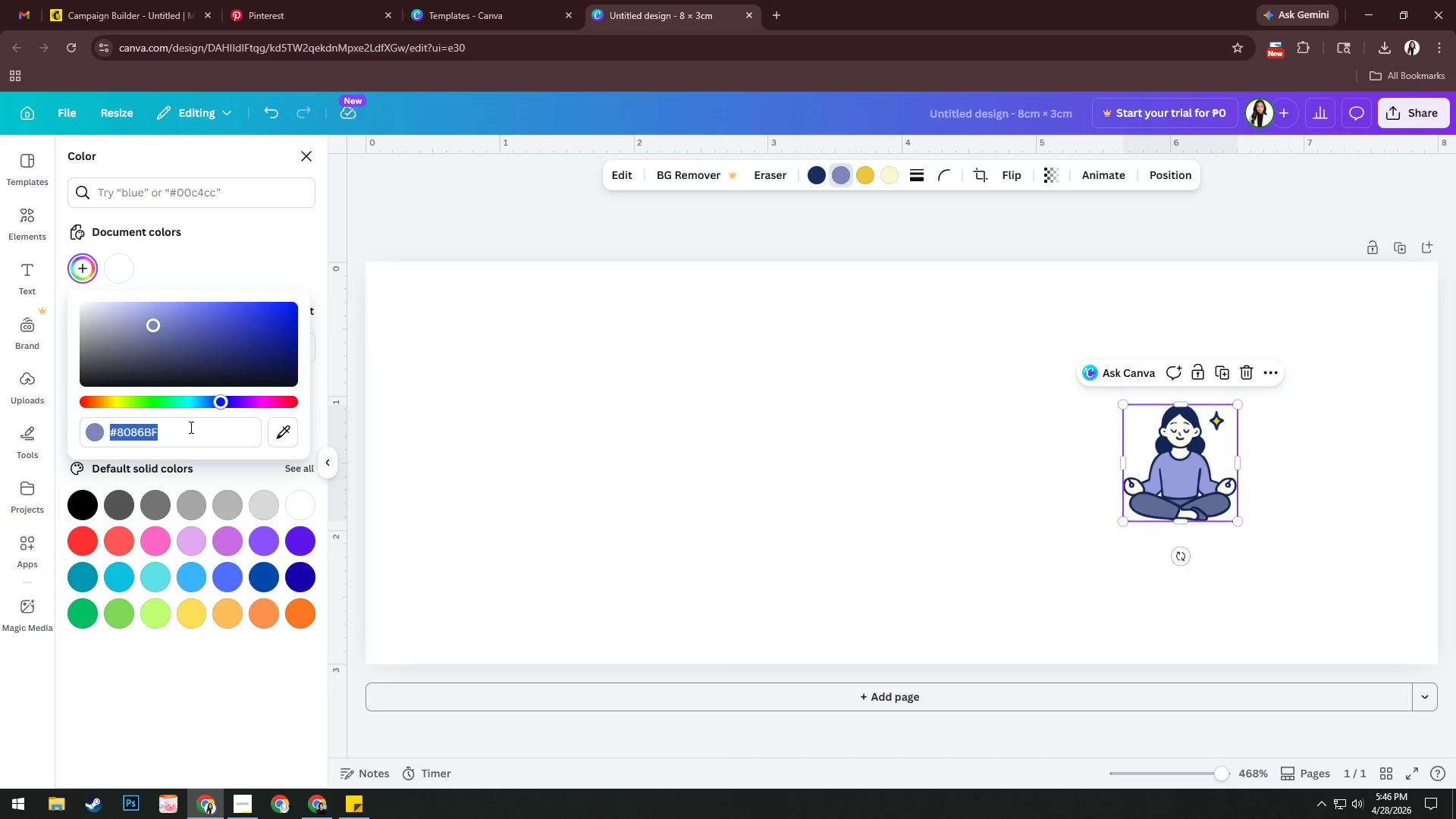 
type(a7c4bc)
 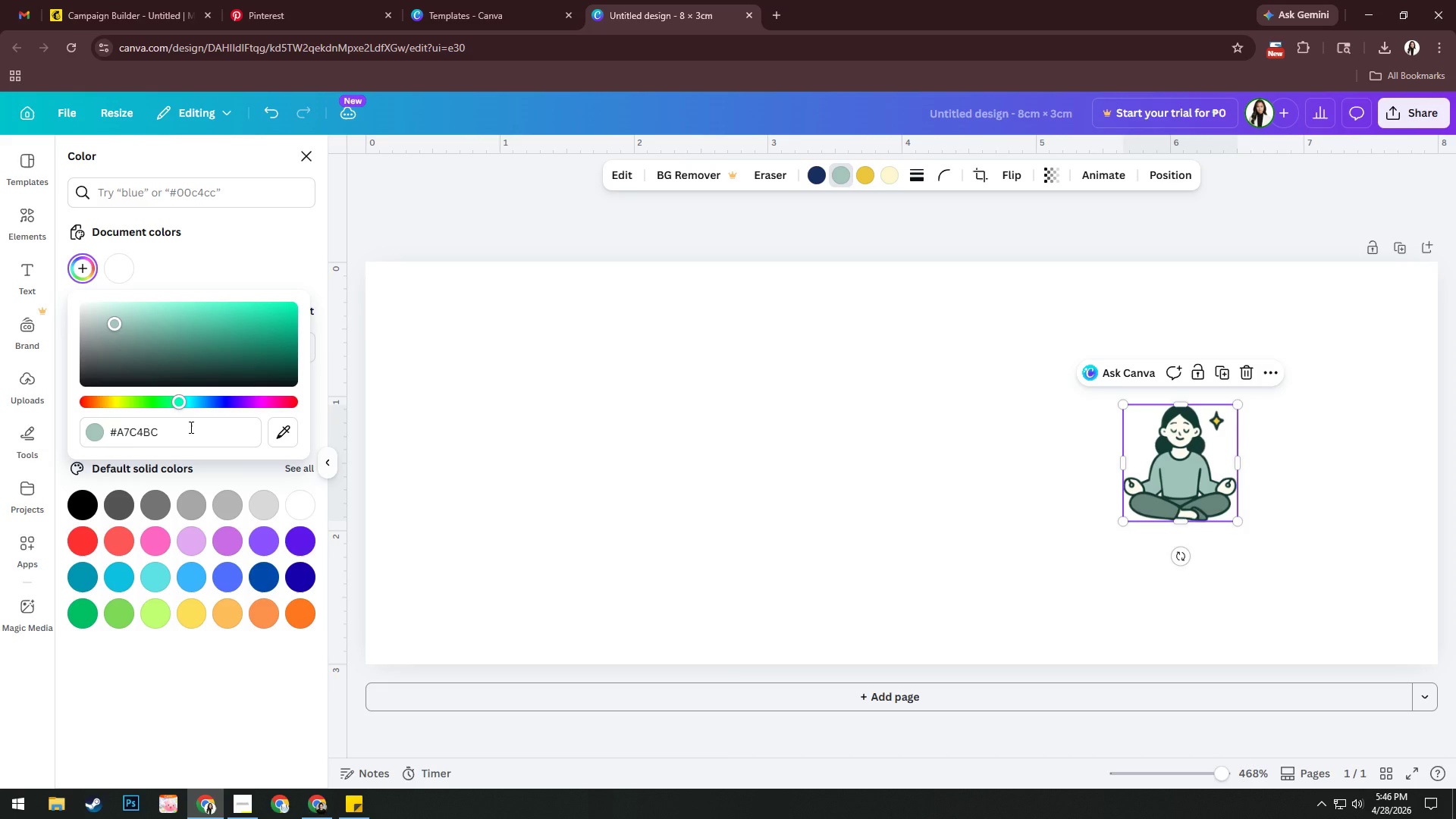 
key(Enter)
 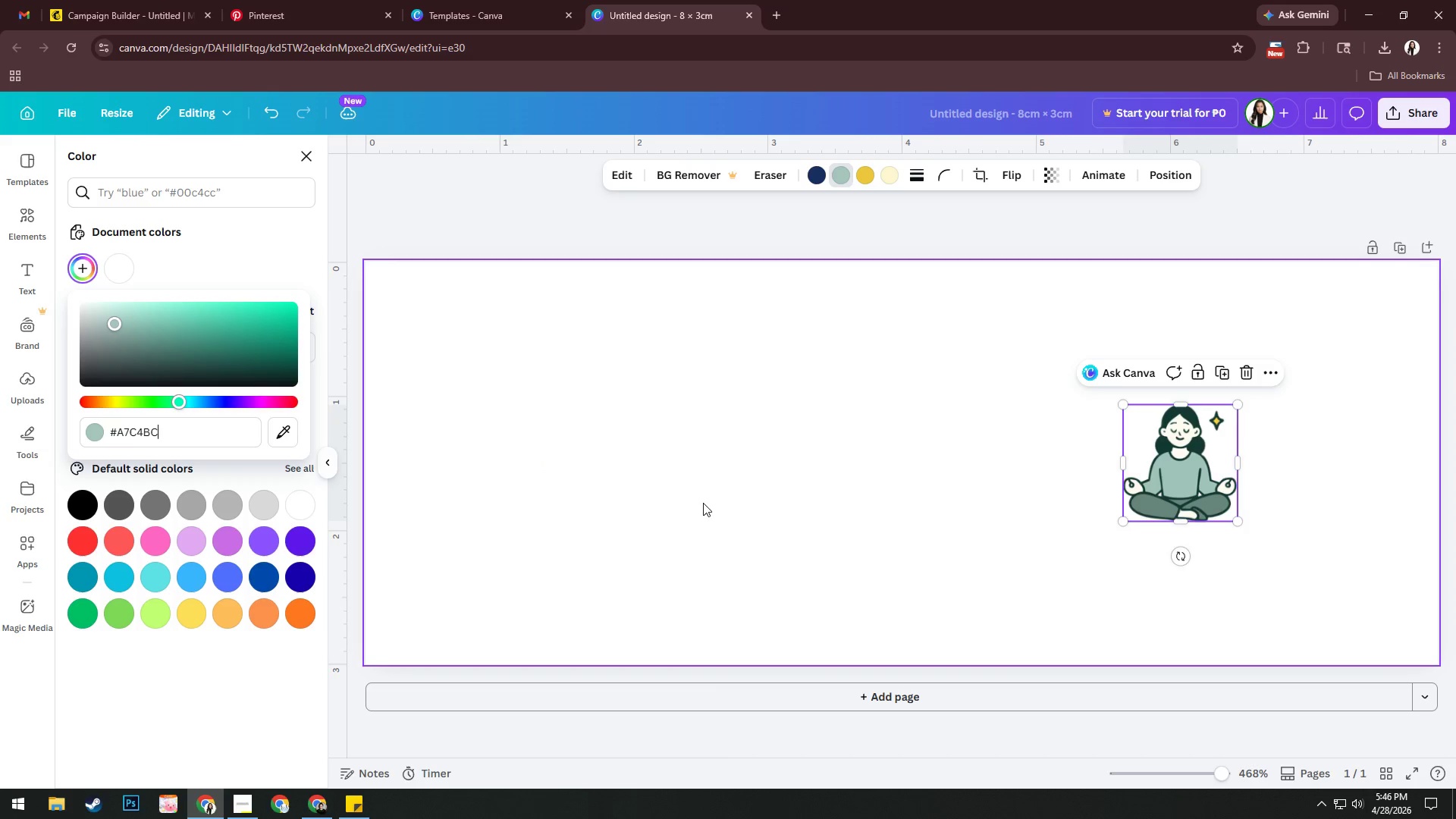 
left_click([864, 403])
 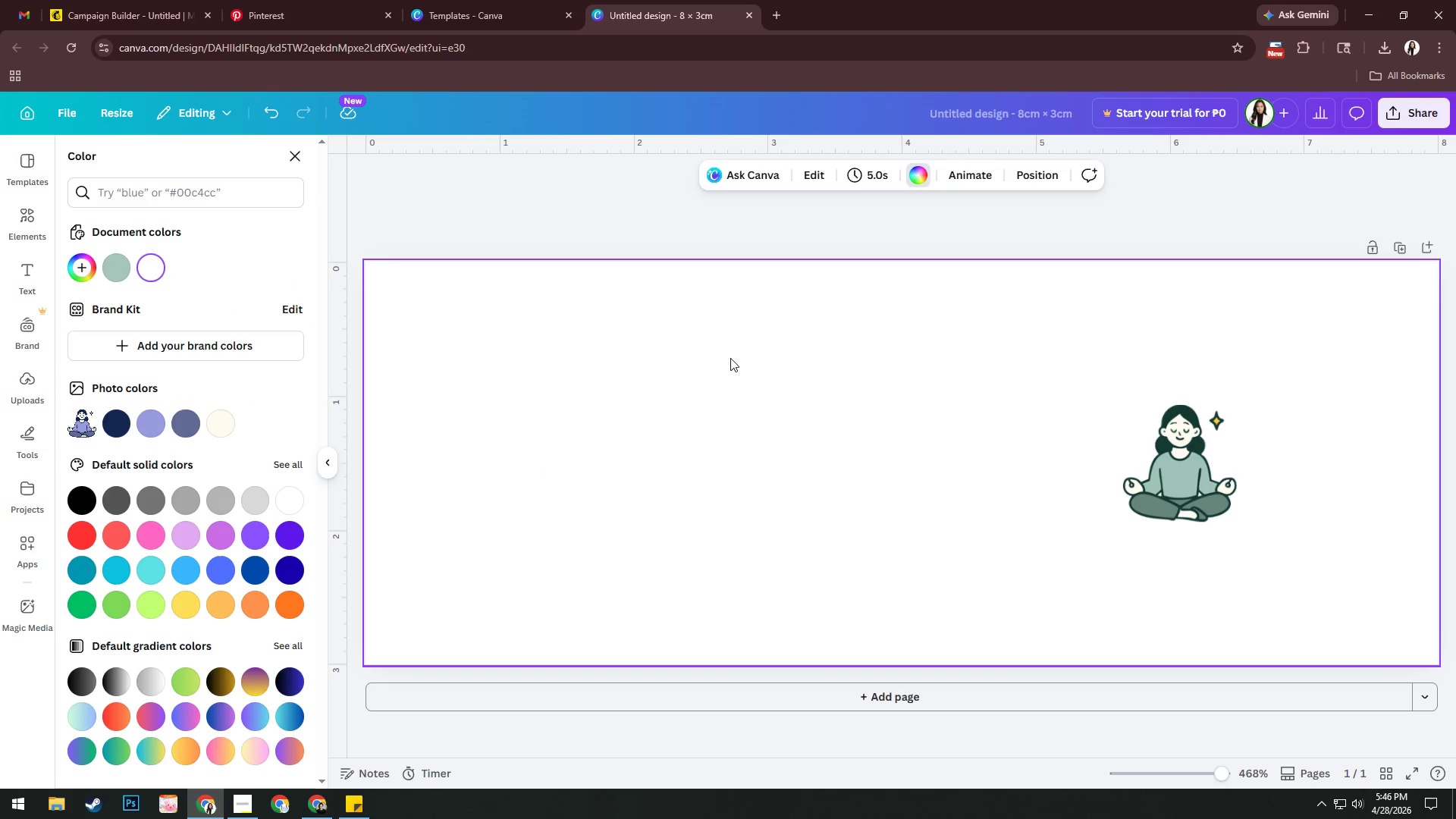 
wait(5.09)
 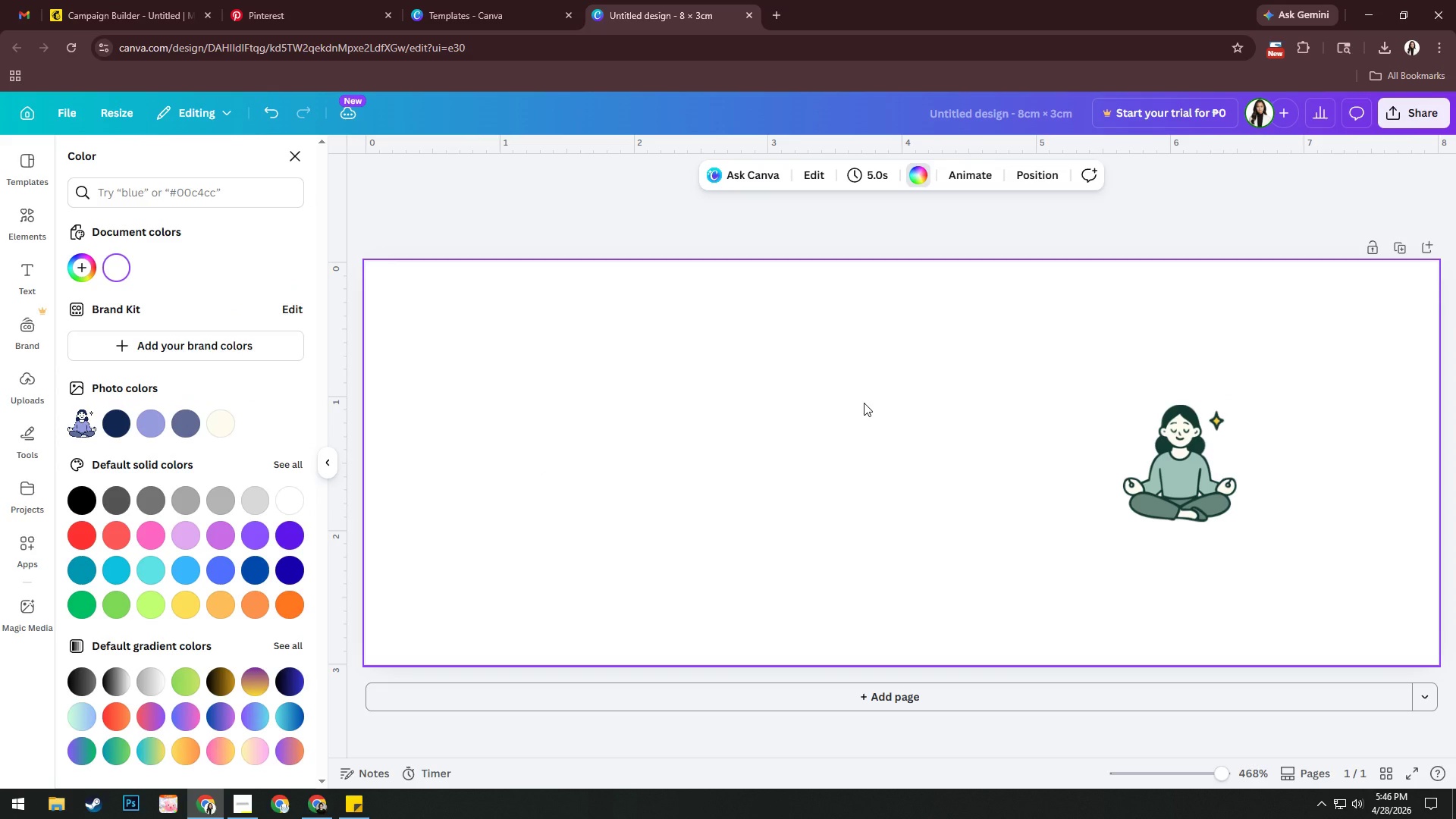 
left_click([22, 269])
 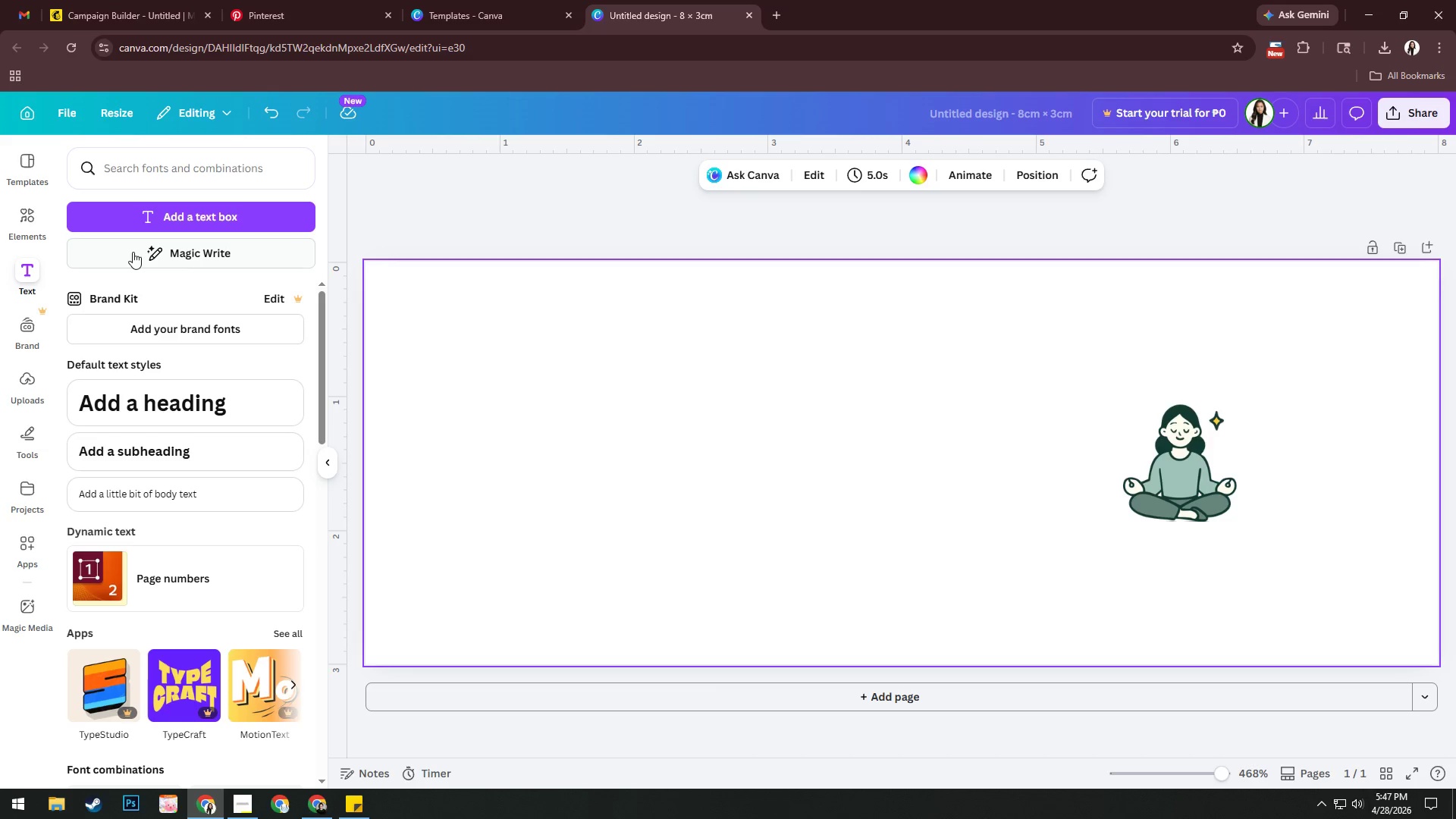 
wait(7.88)
 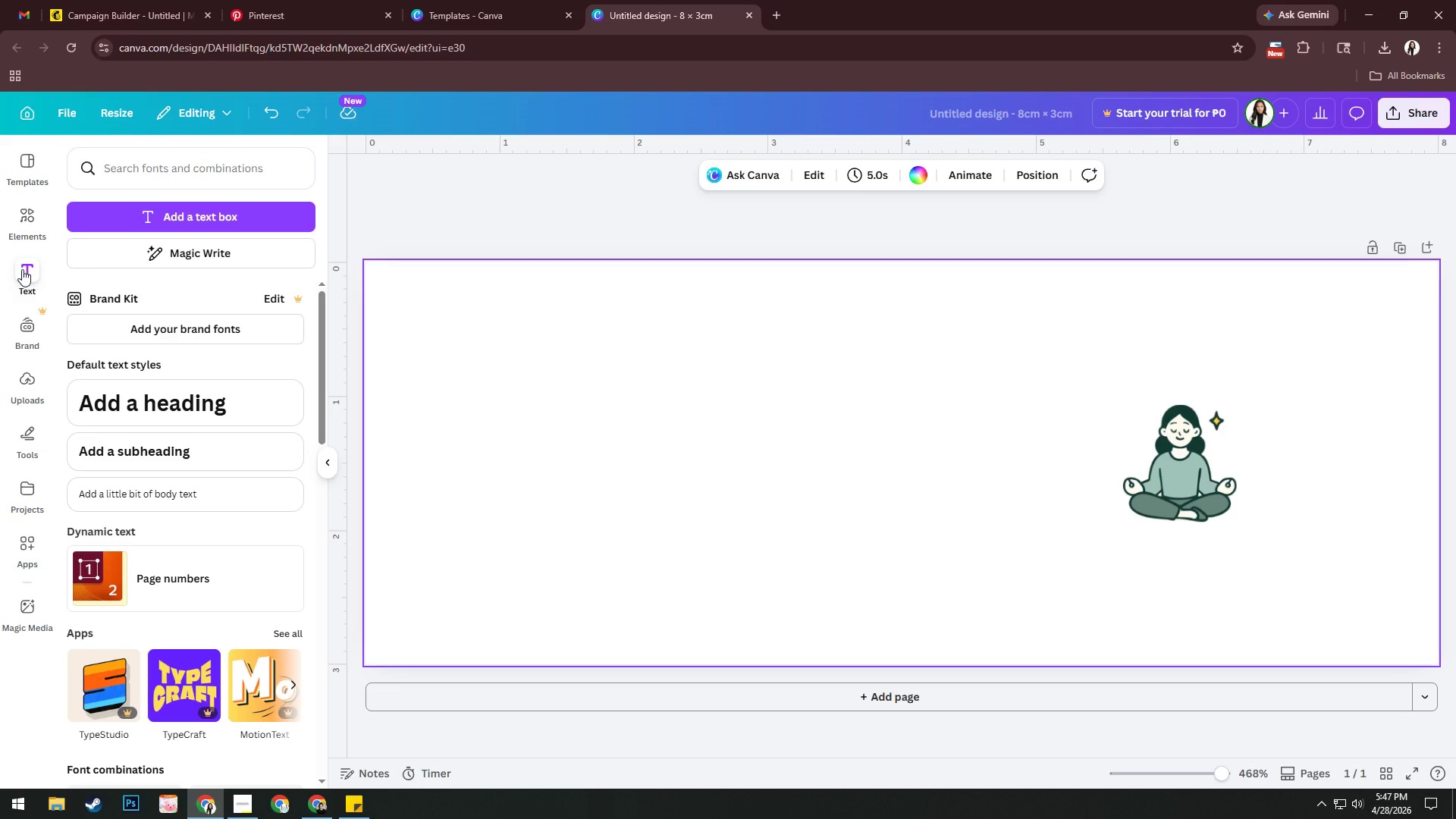 
left_click([243, 808])